 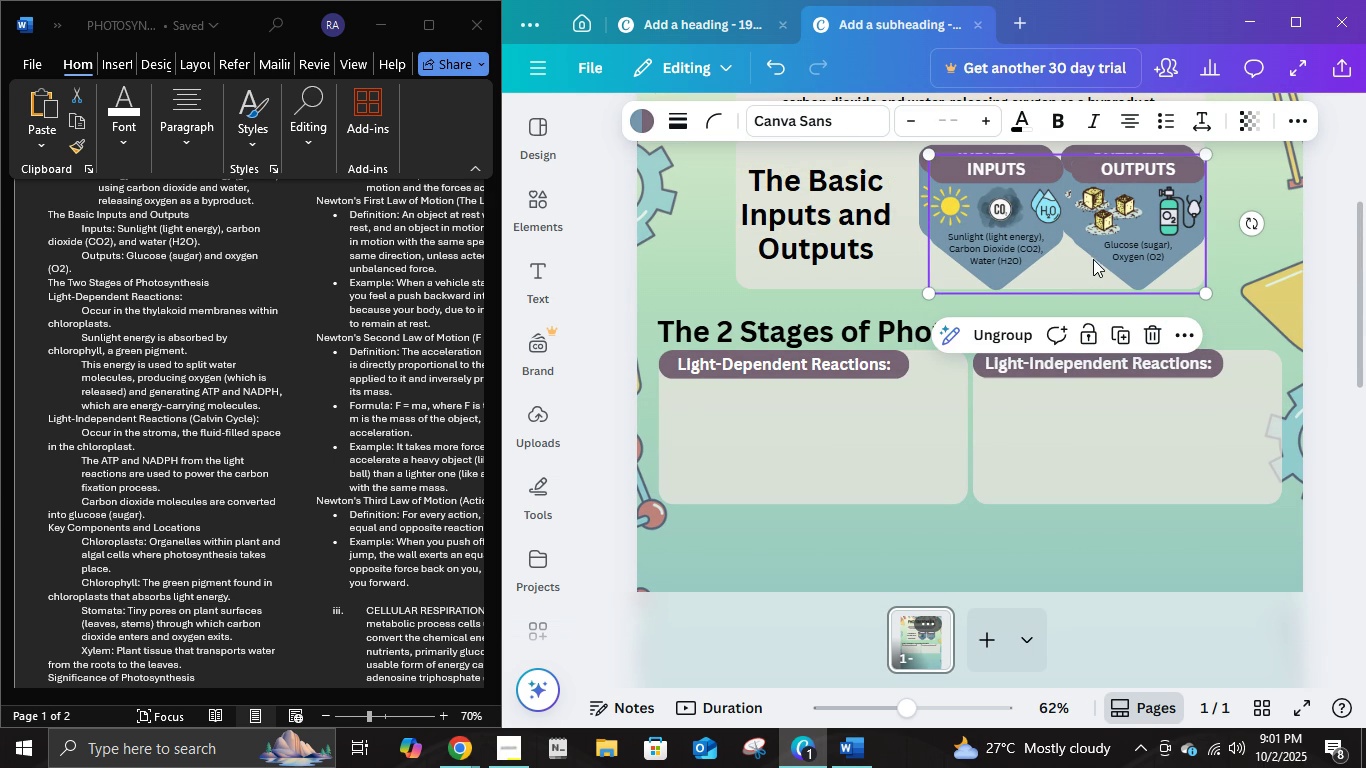 
left_click([974, 261])
 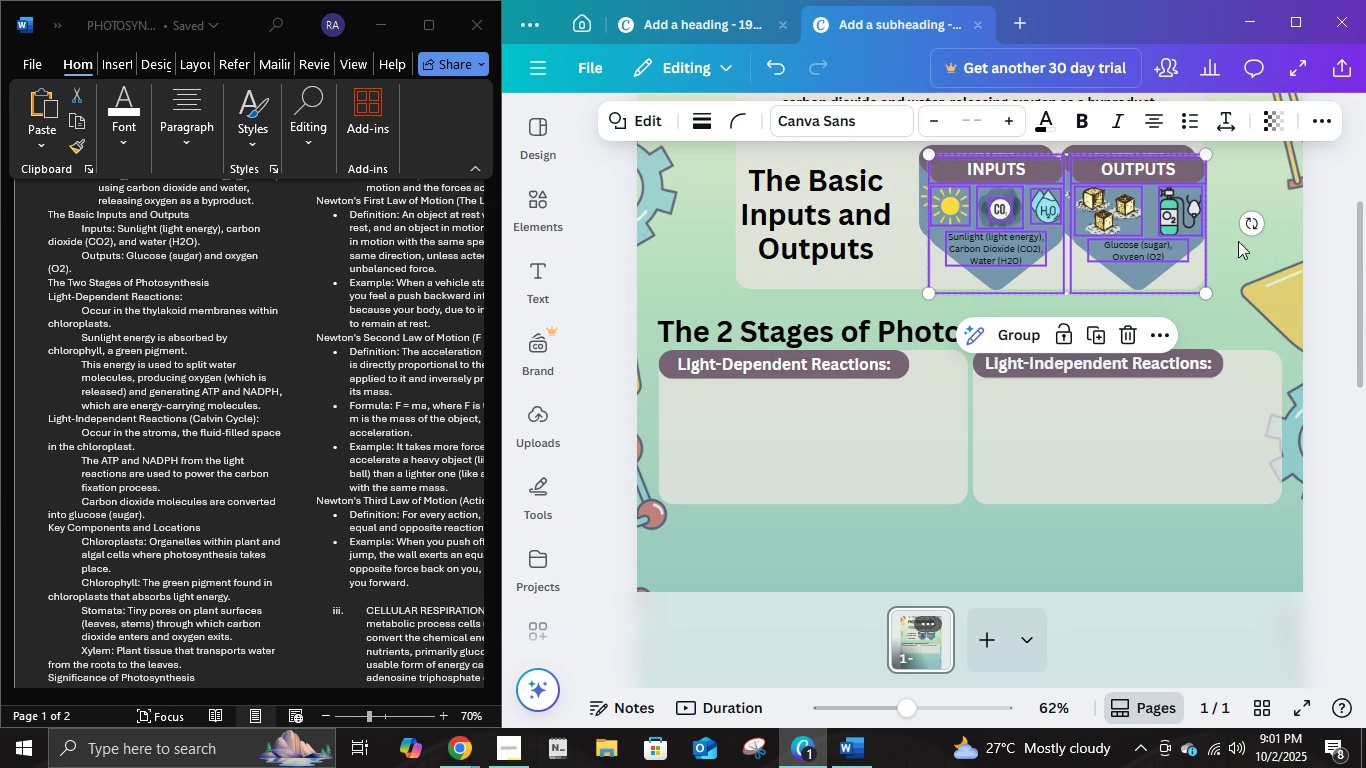 
left_click([1329, 292])
 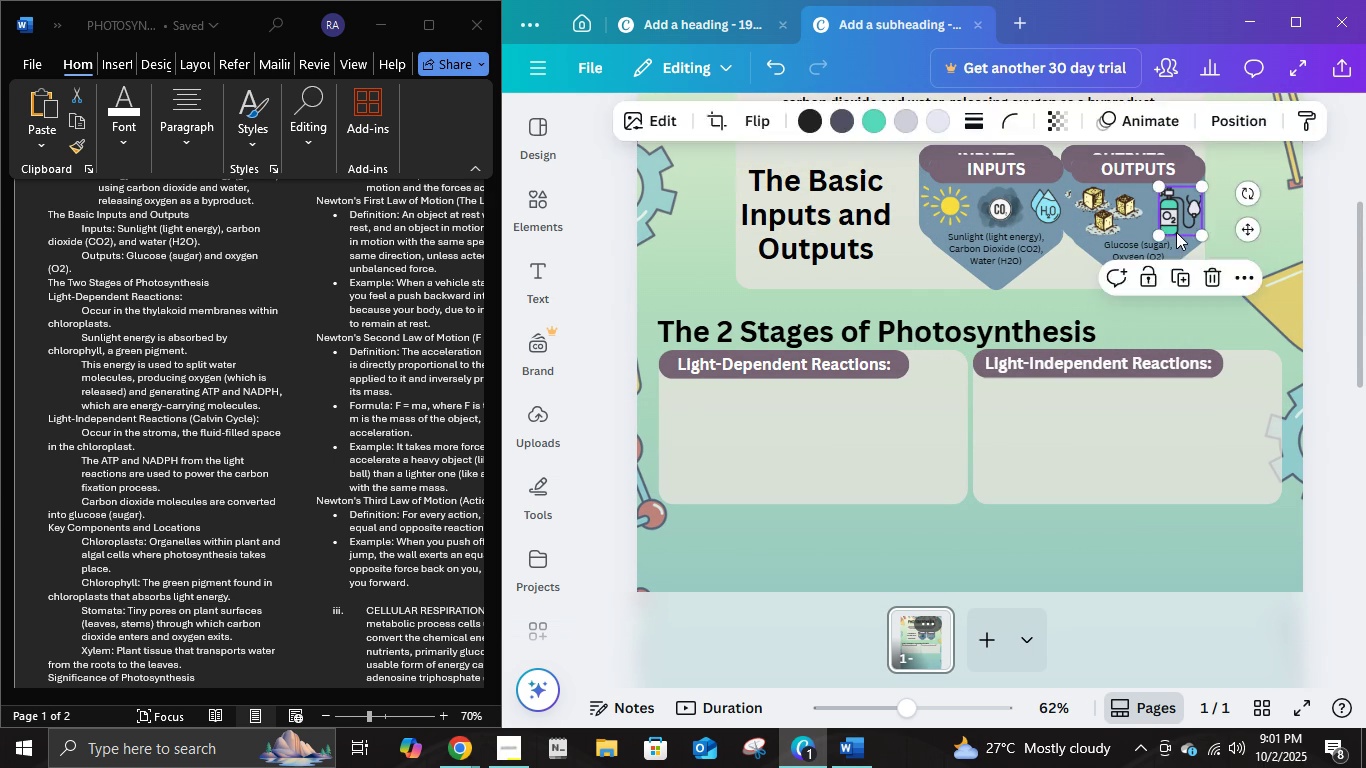 
left_click([1176, 232])
 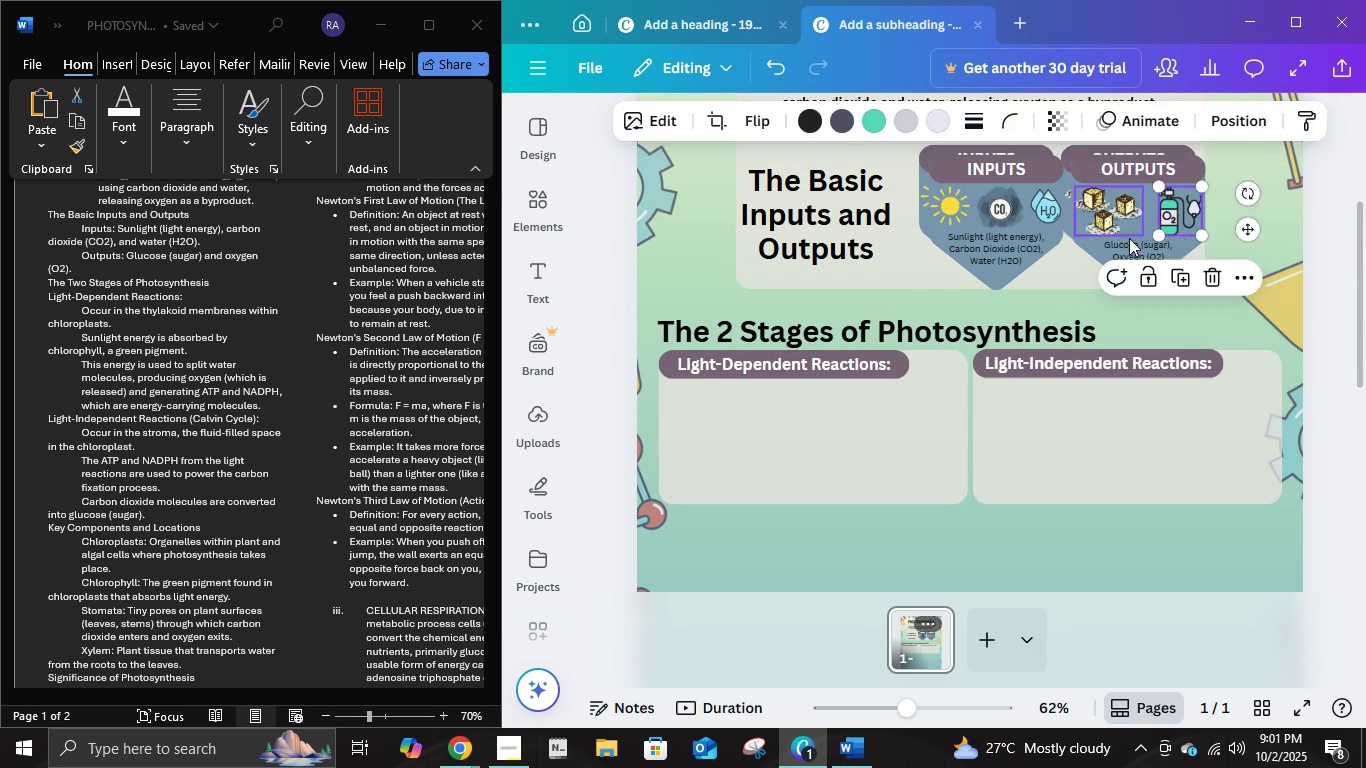 
key(Delete)
 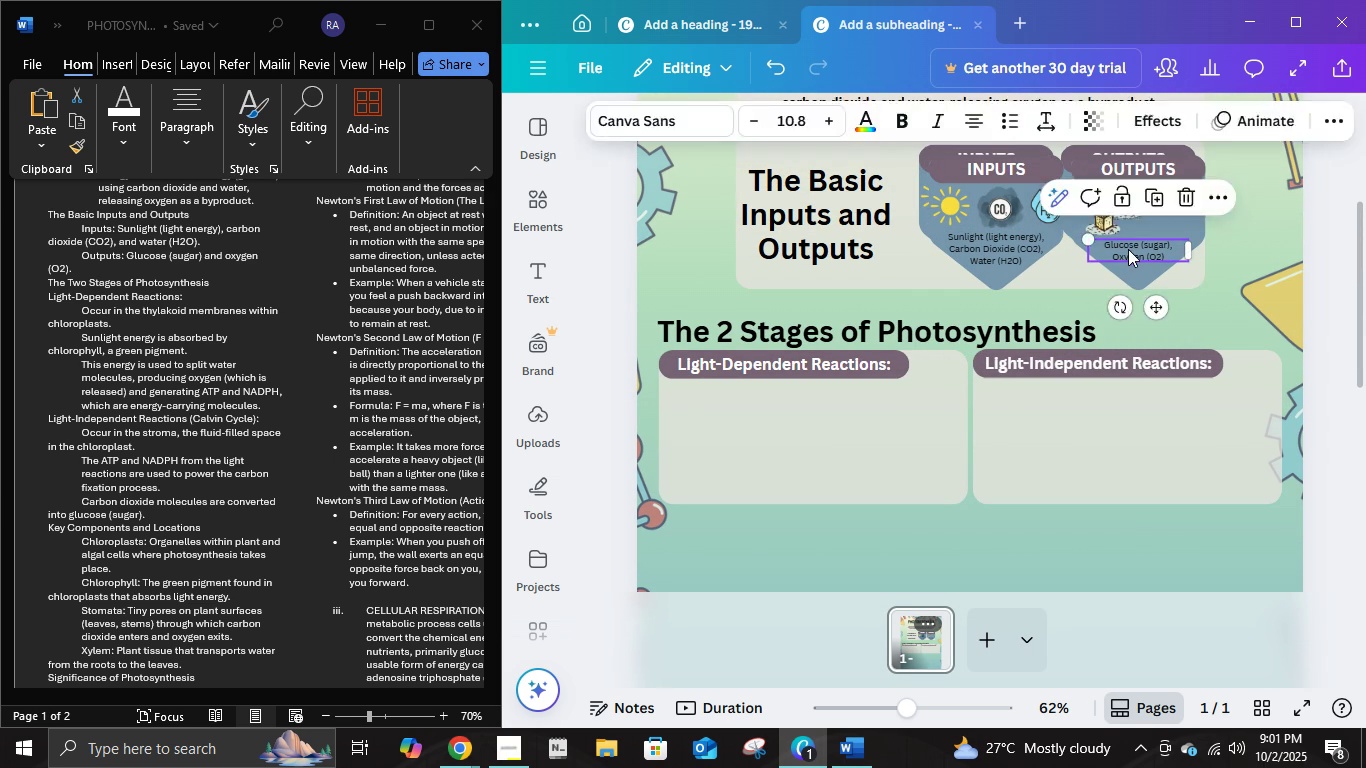 
left_click([1128, 249])
 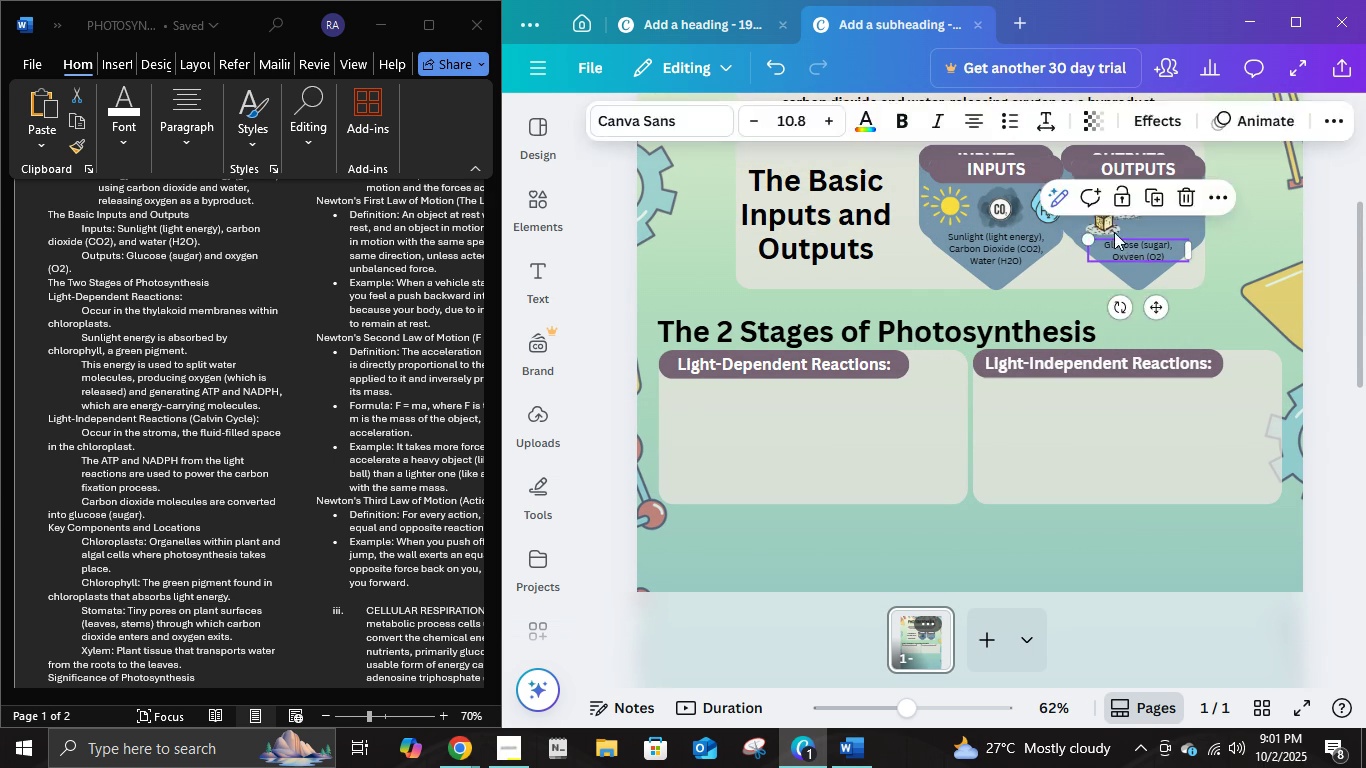 
key(Delete)
 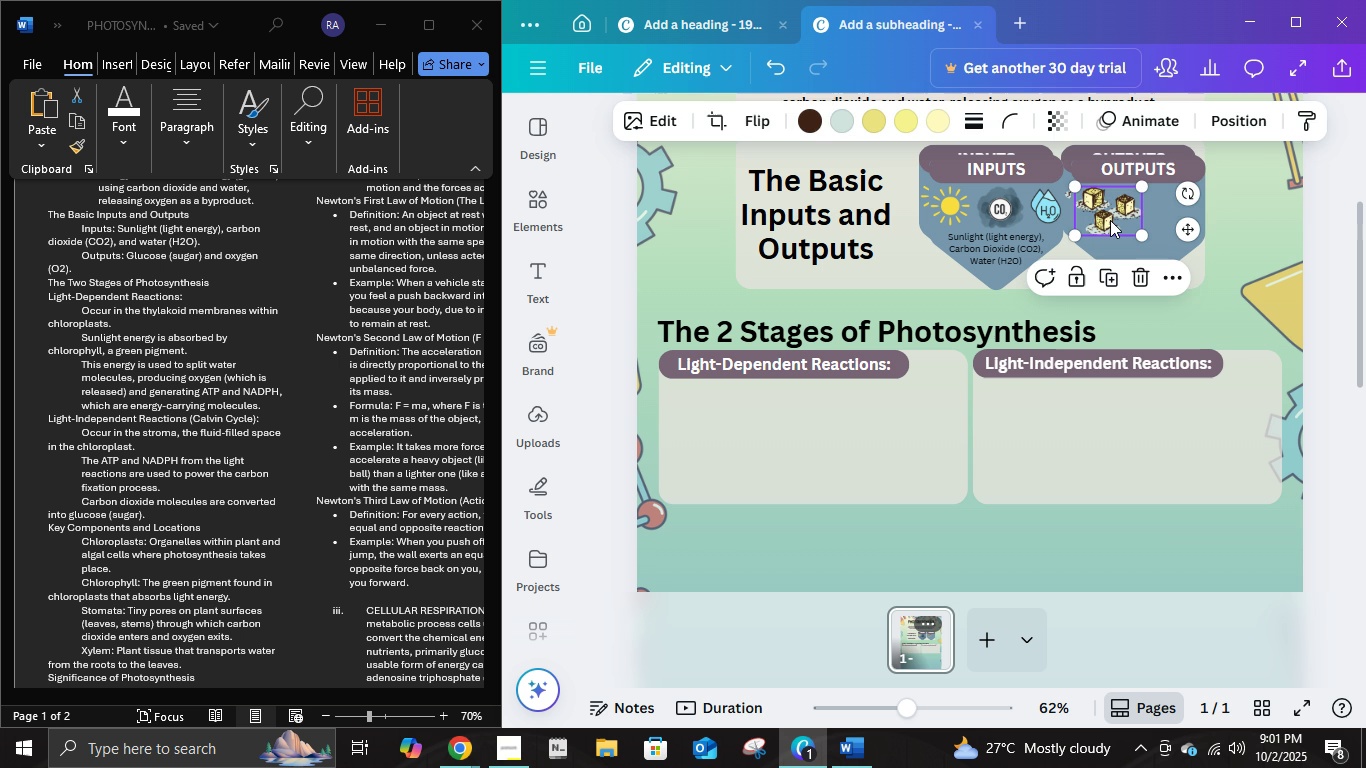 
double_click([1110, 220])
 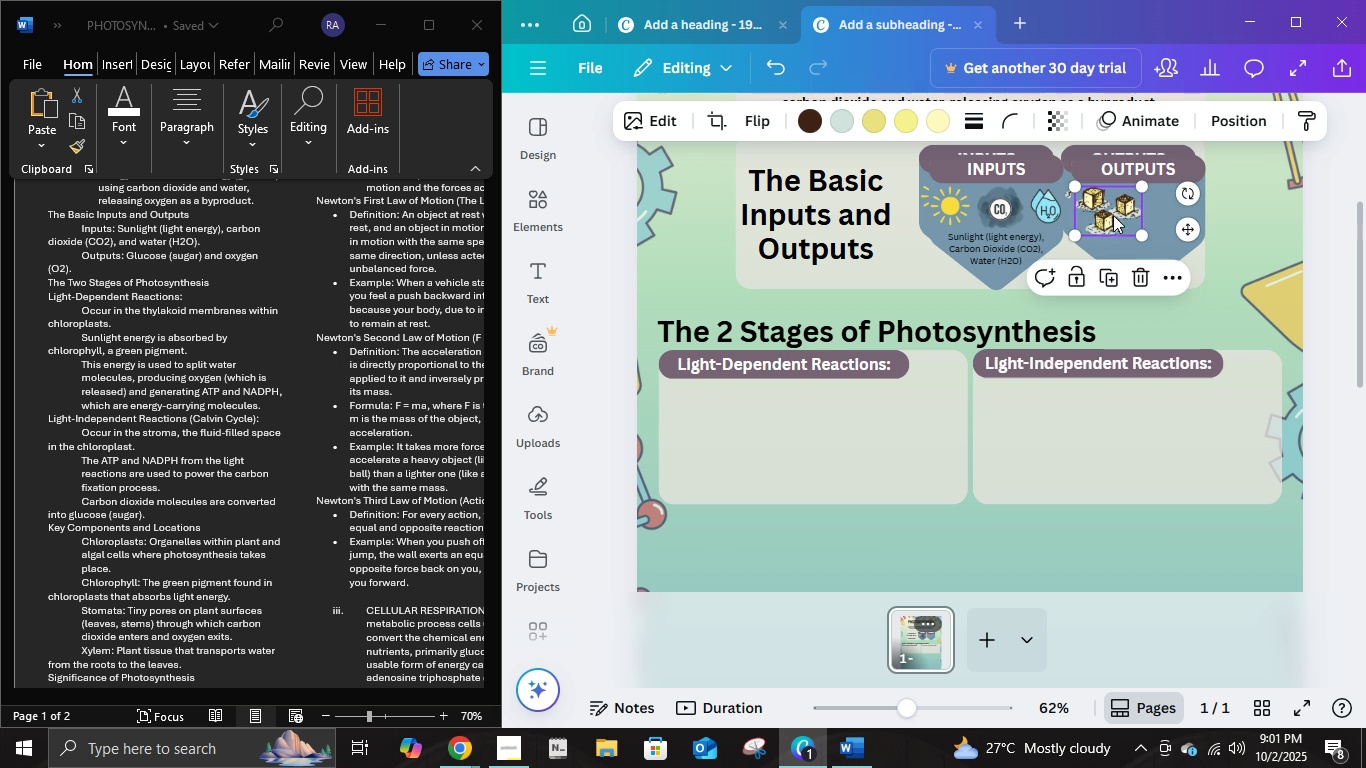 
key(Delete)
 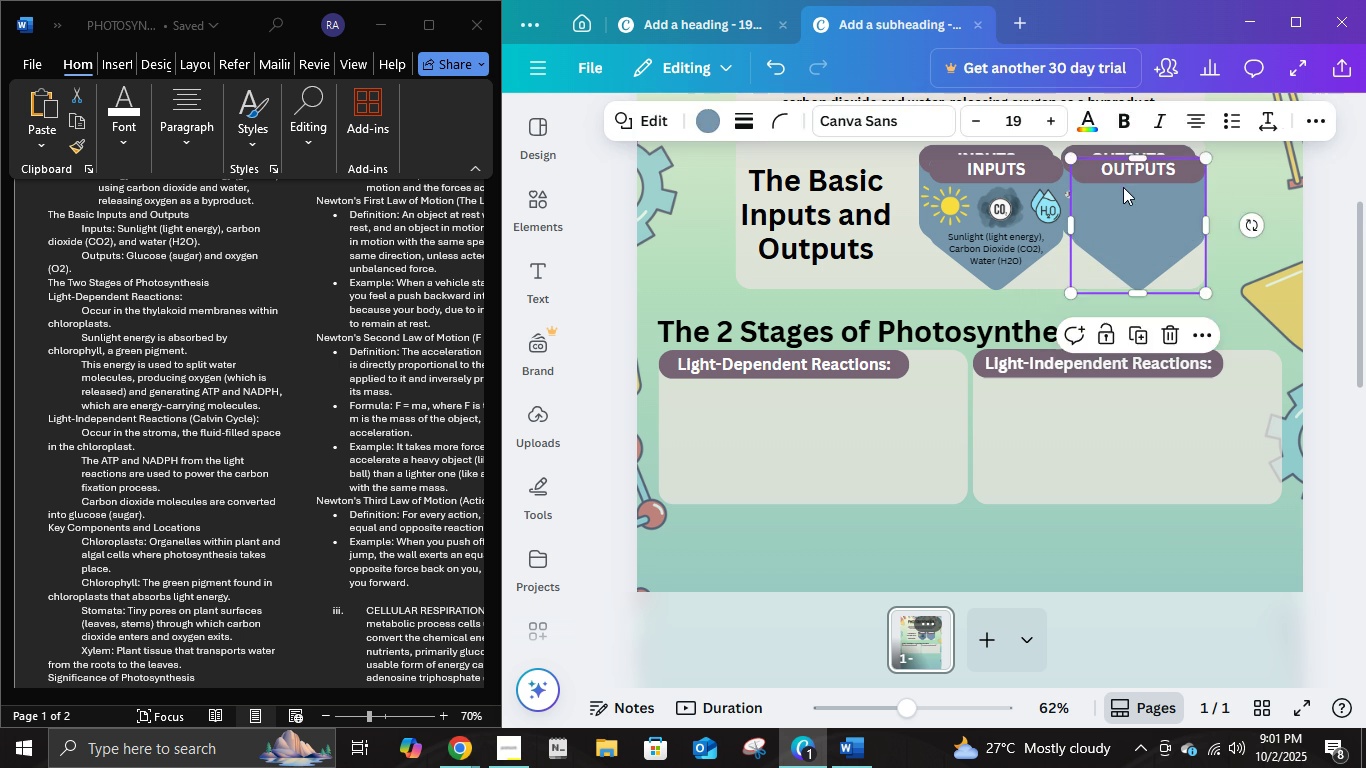 
left_click([1123, 187])
 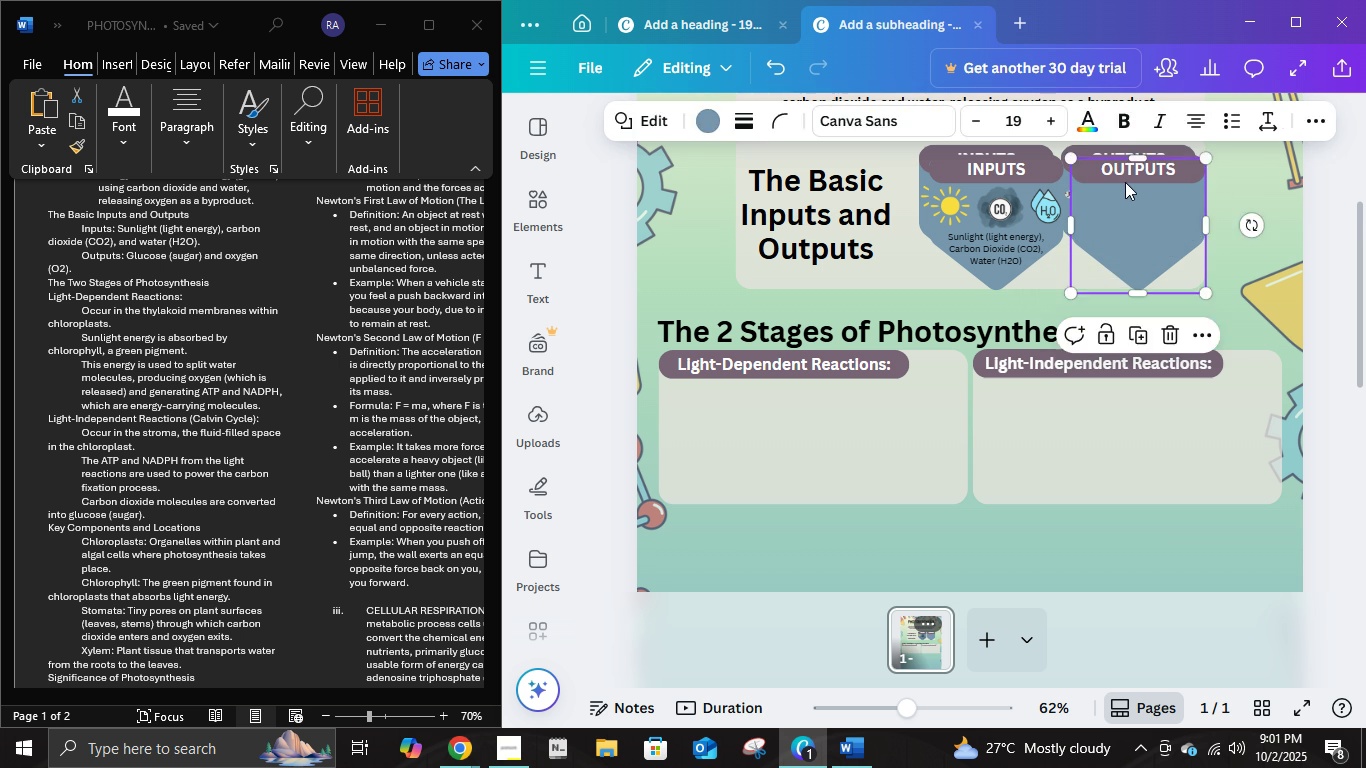 
key(Delete)
 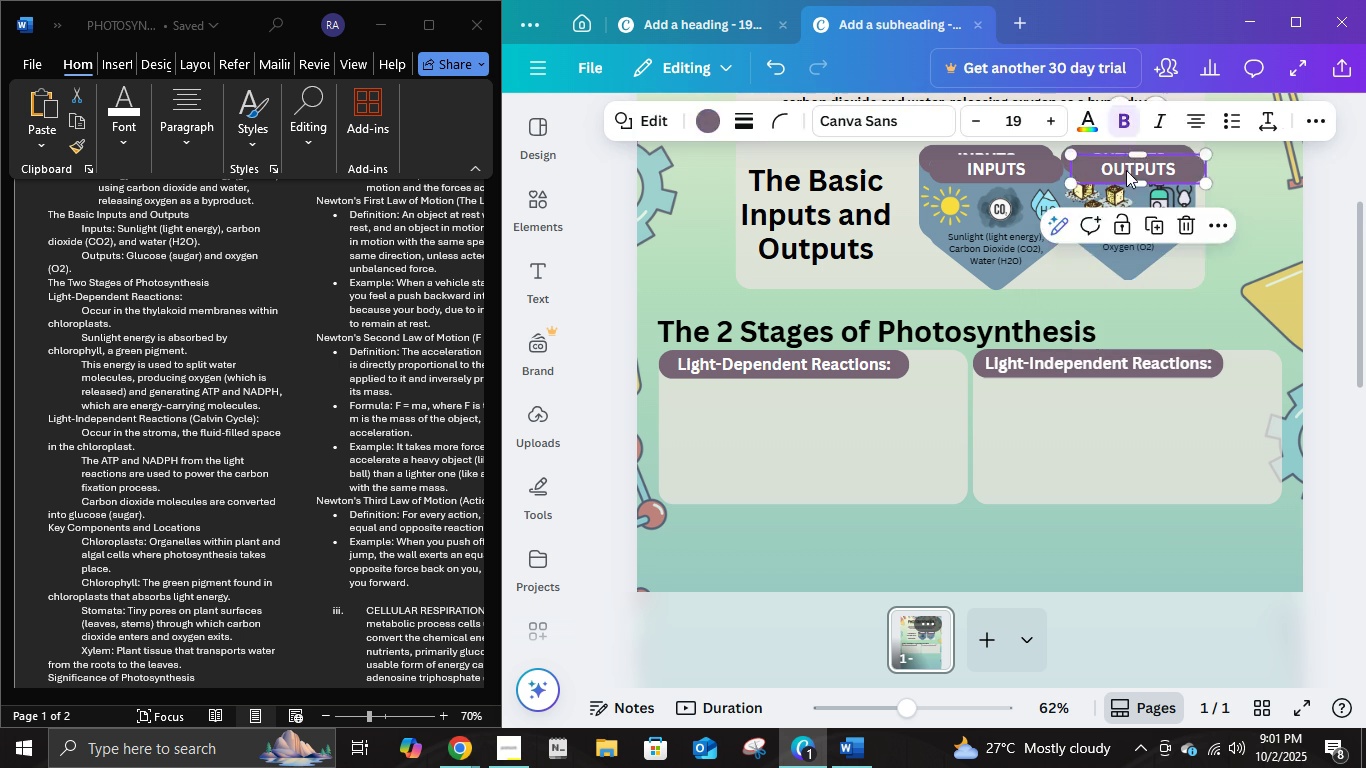 
left_click([1126, 170])
 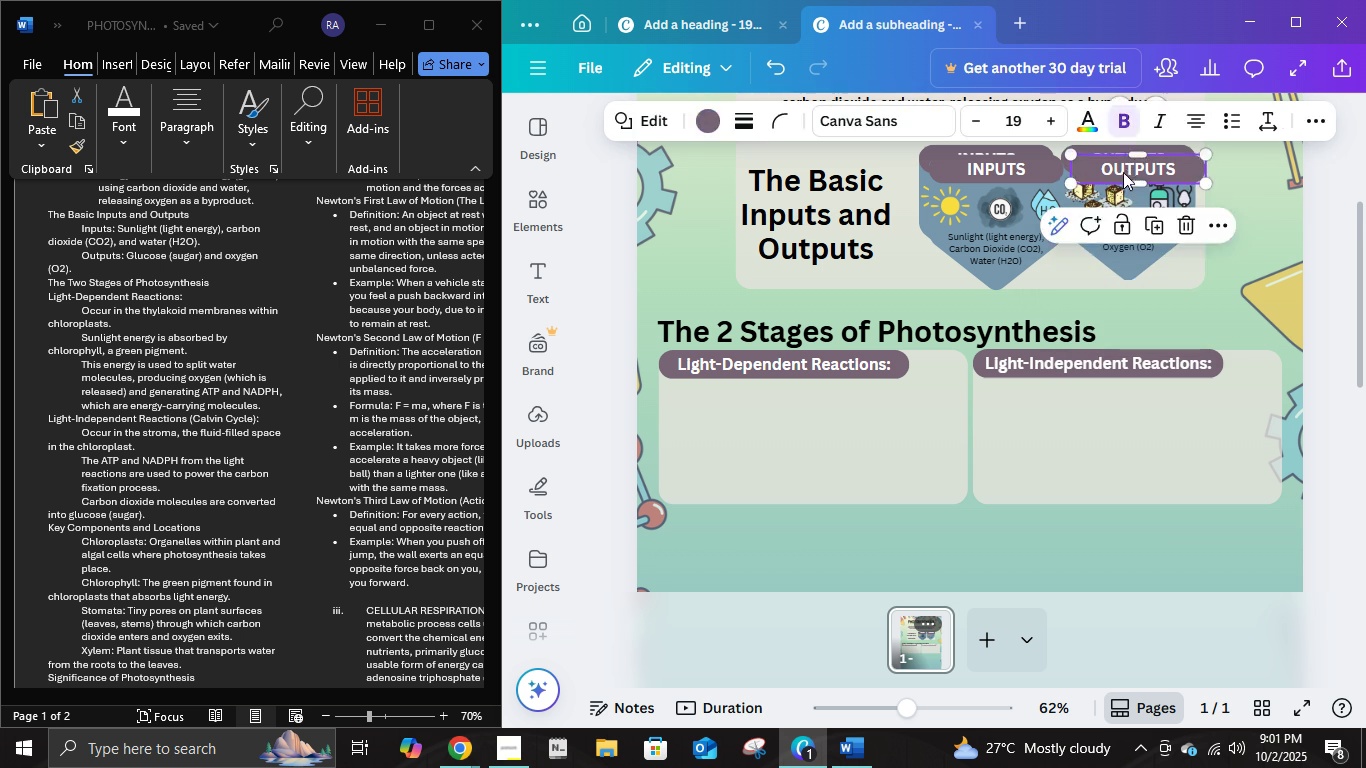 
key(Delete)
 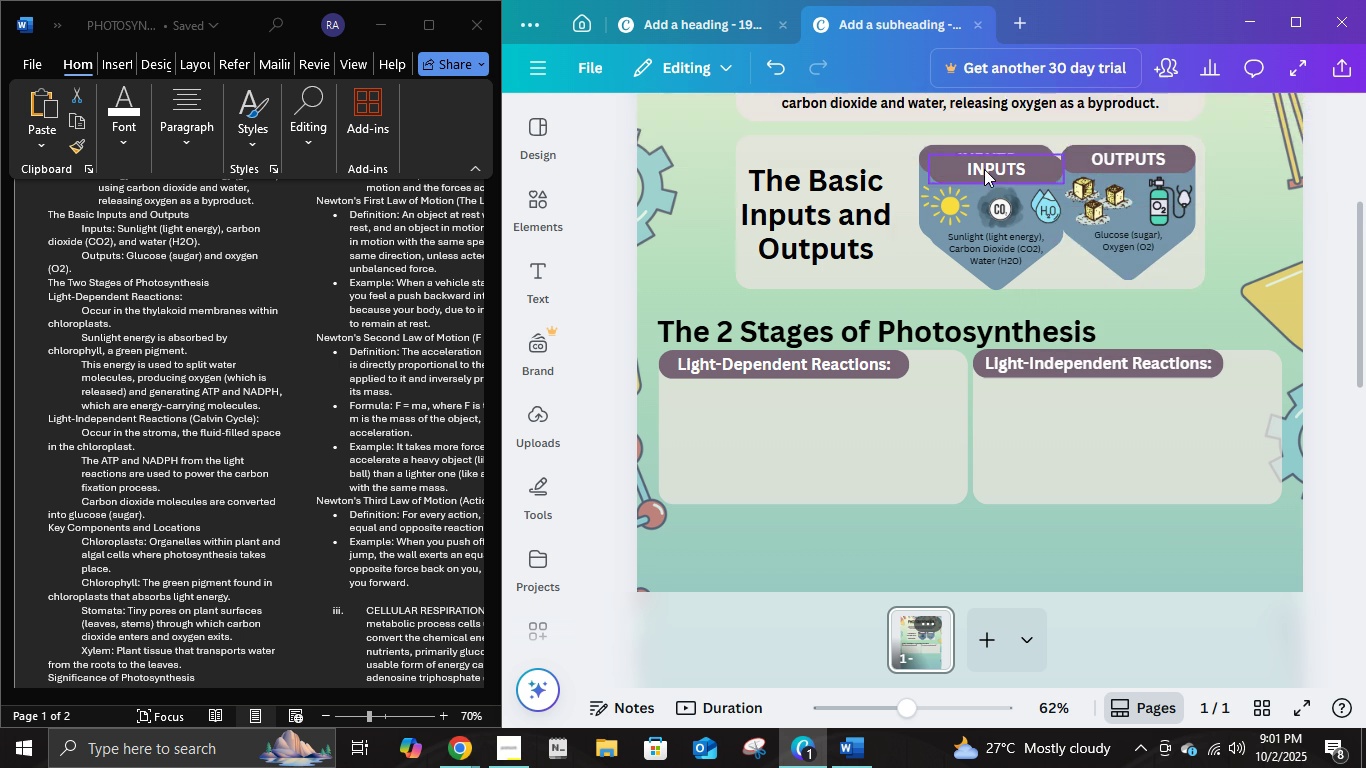 
left_click([984, 169])
 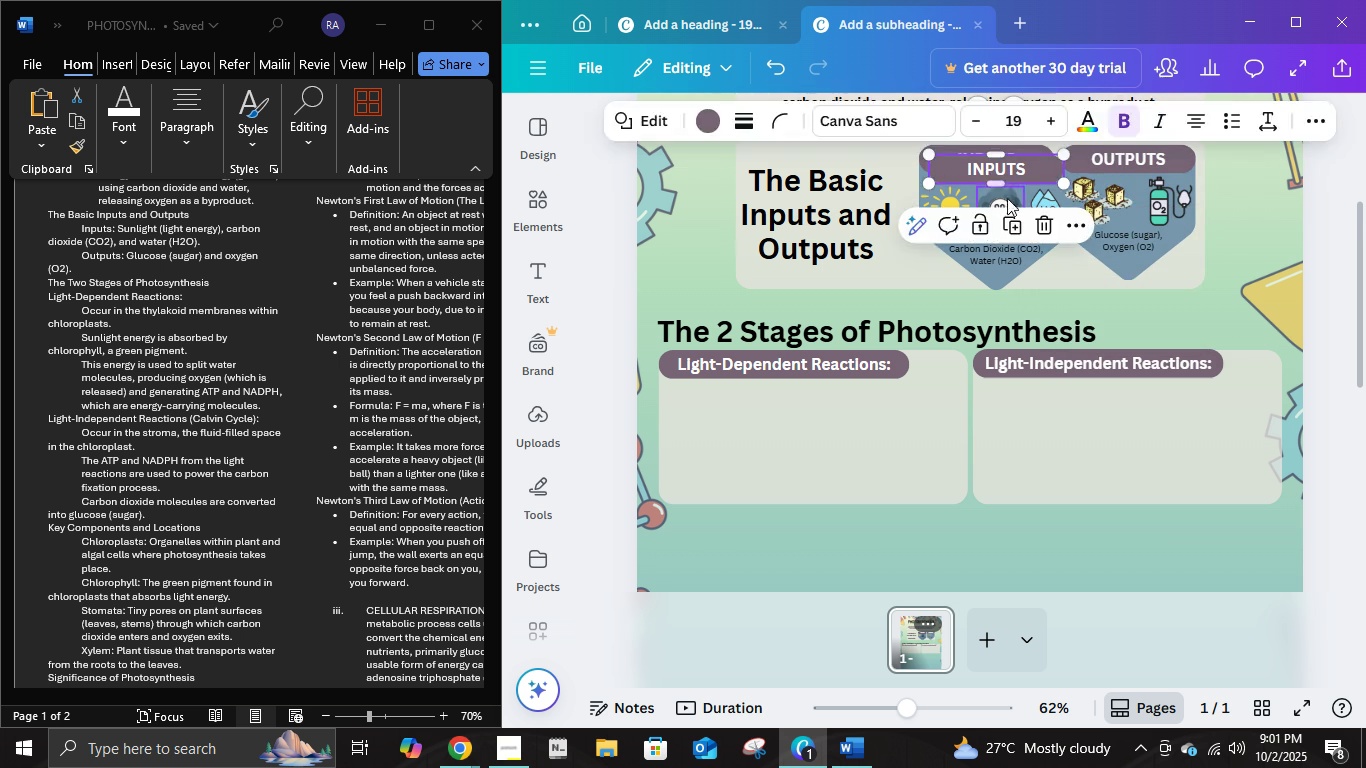 
key(Delete)
 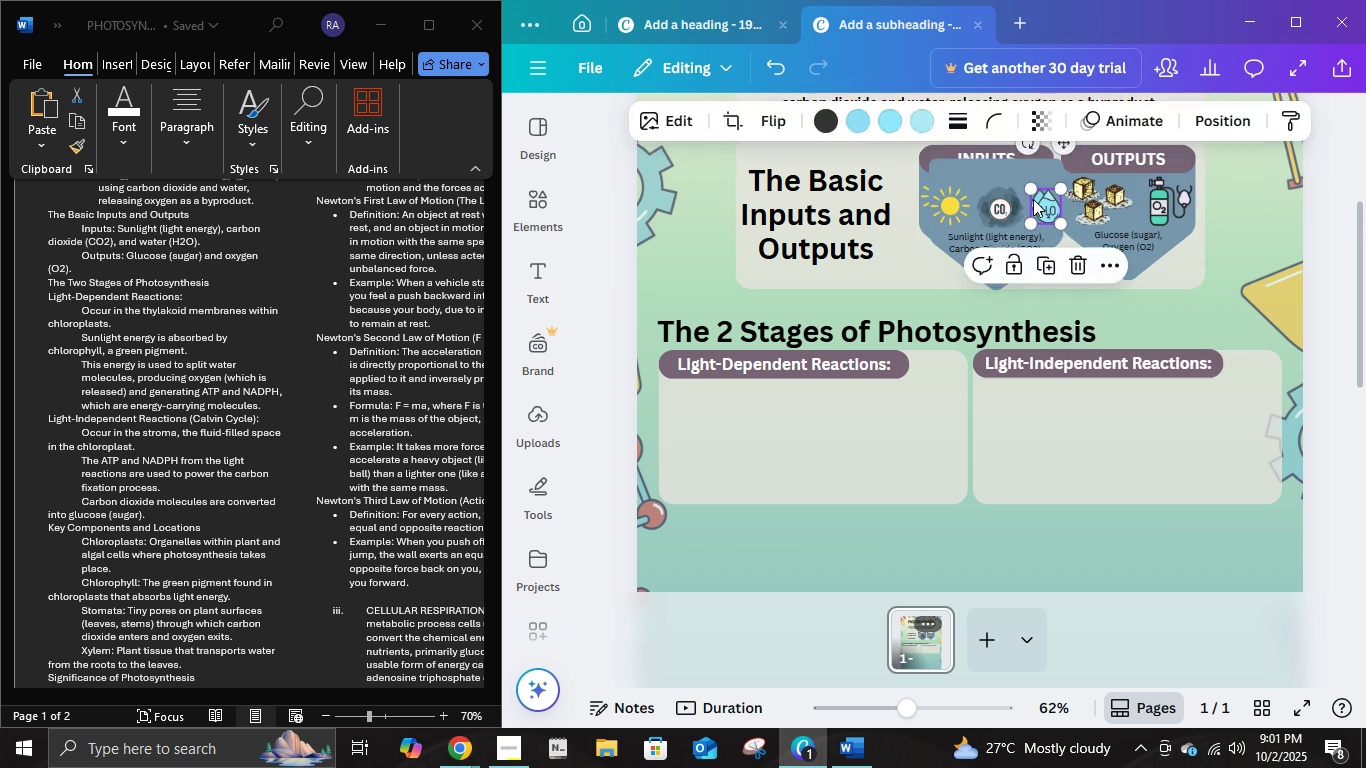 
left_click([1033, 199])
 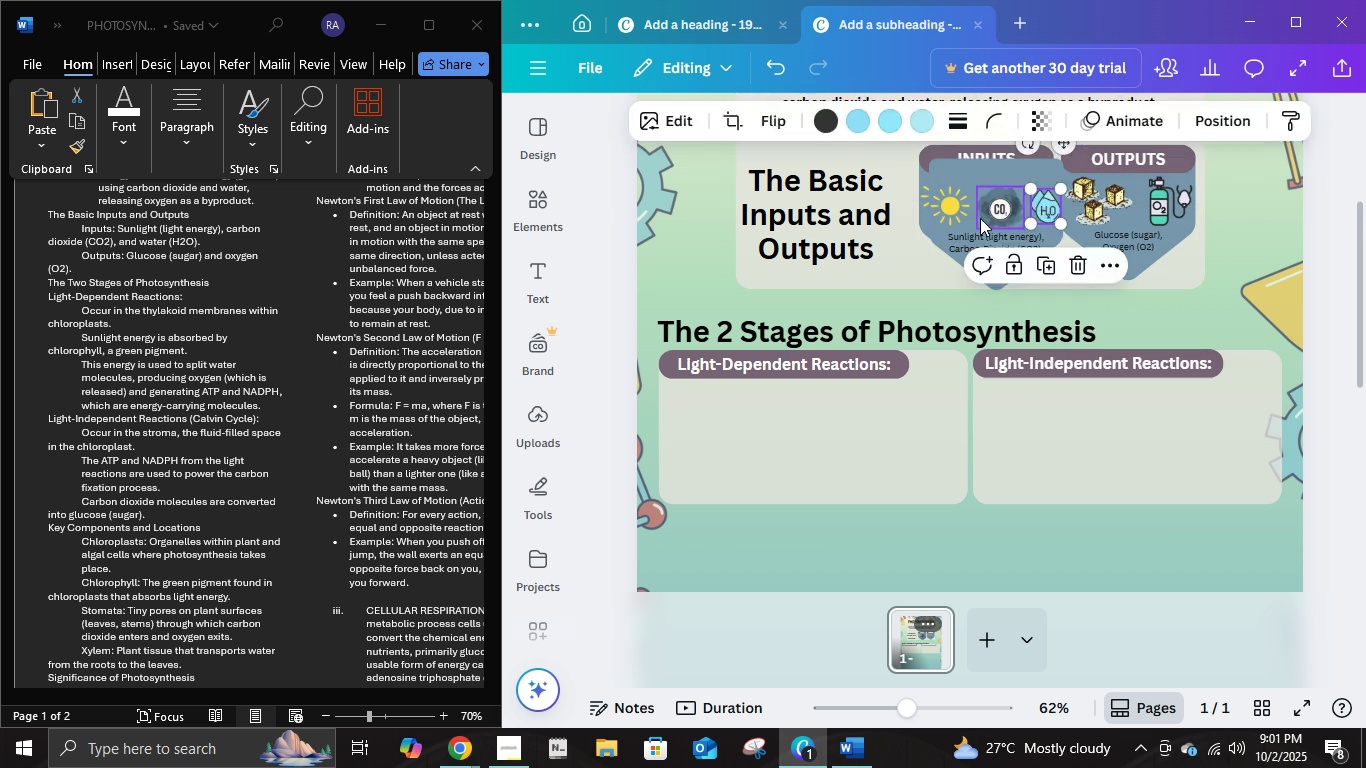 
key(Delete)
 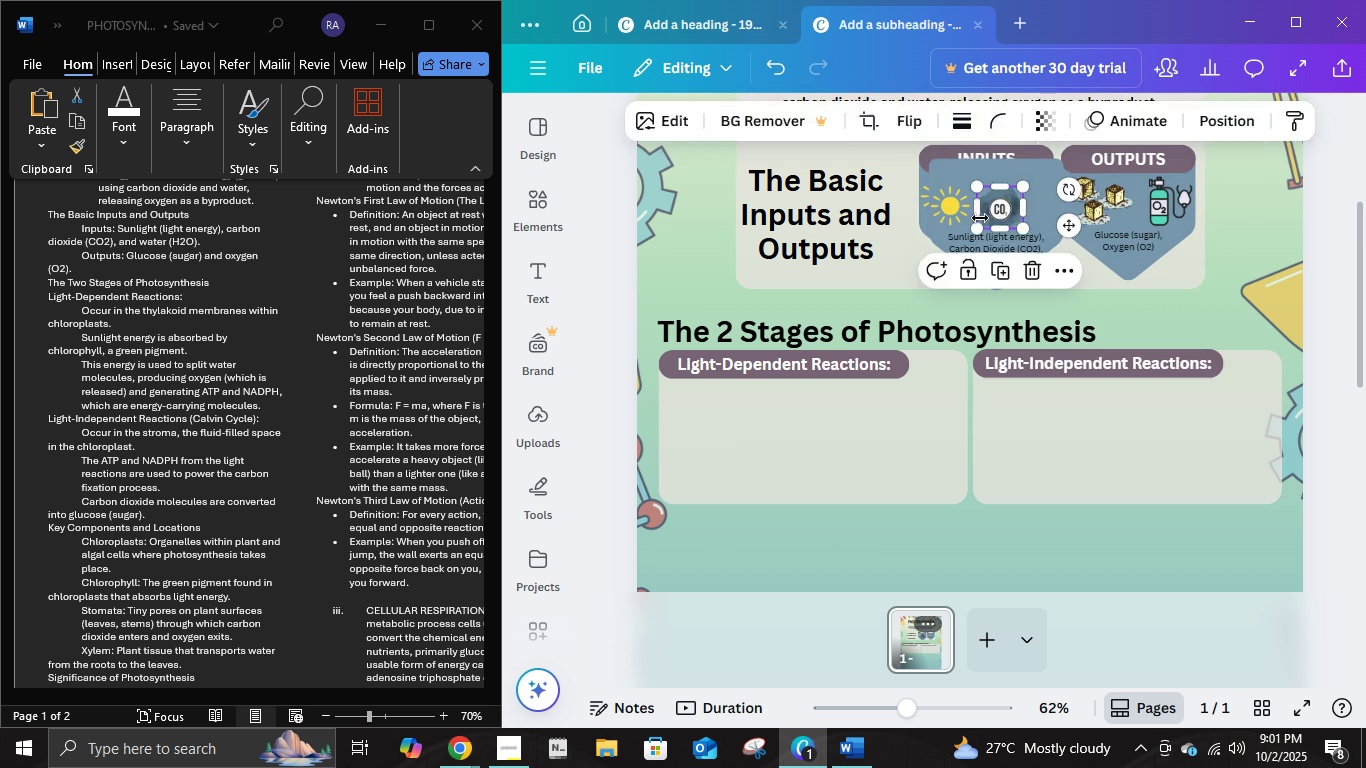 
double_click([980, 218])
 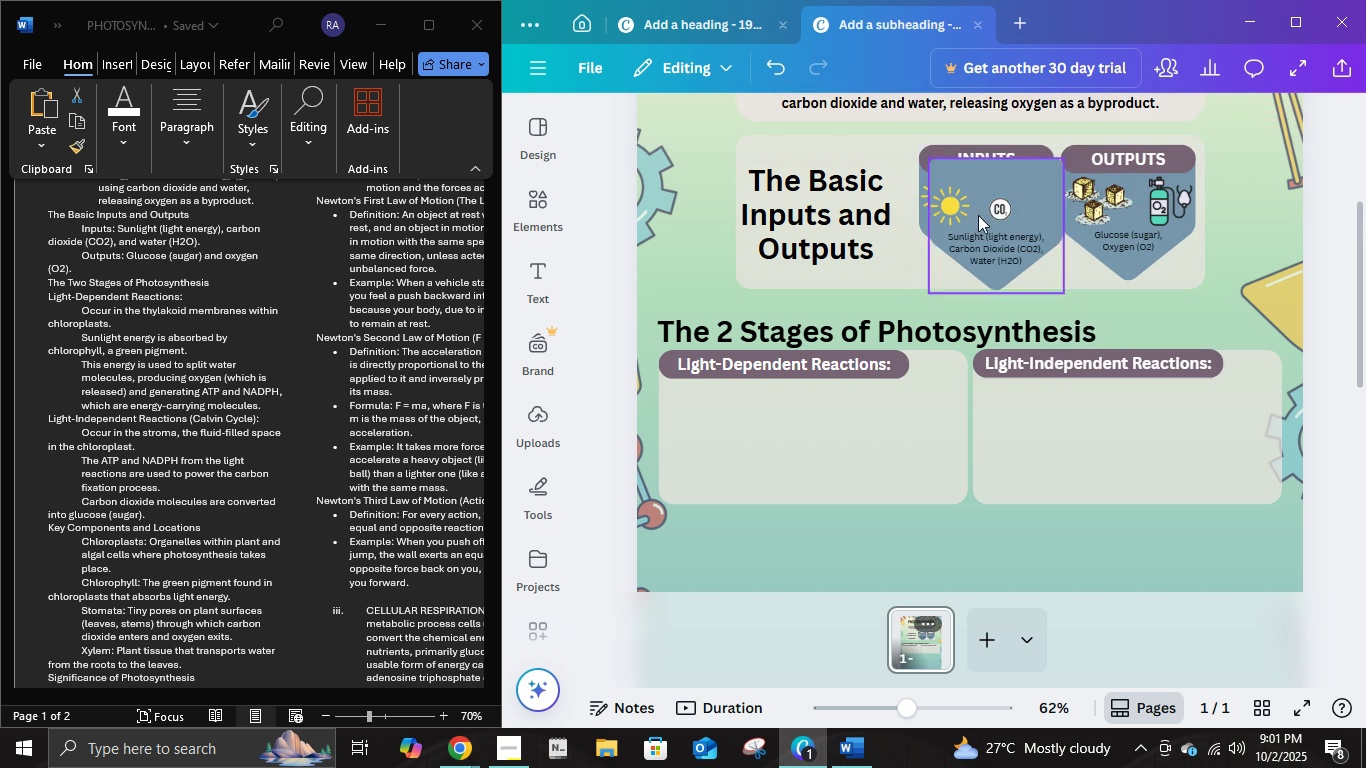 
key(Delete)
 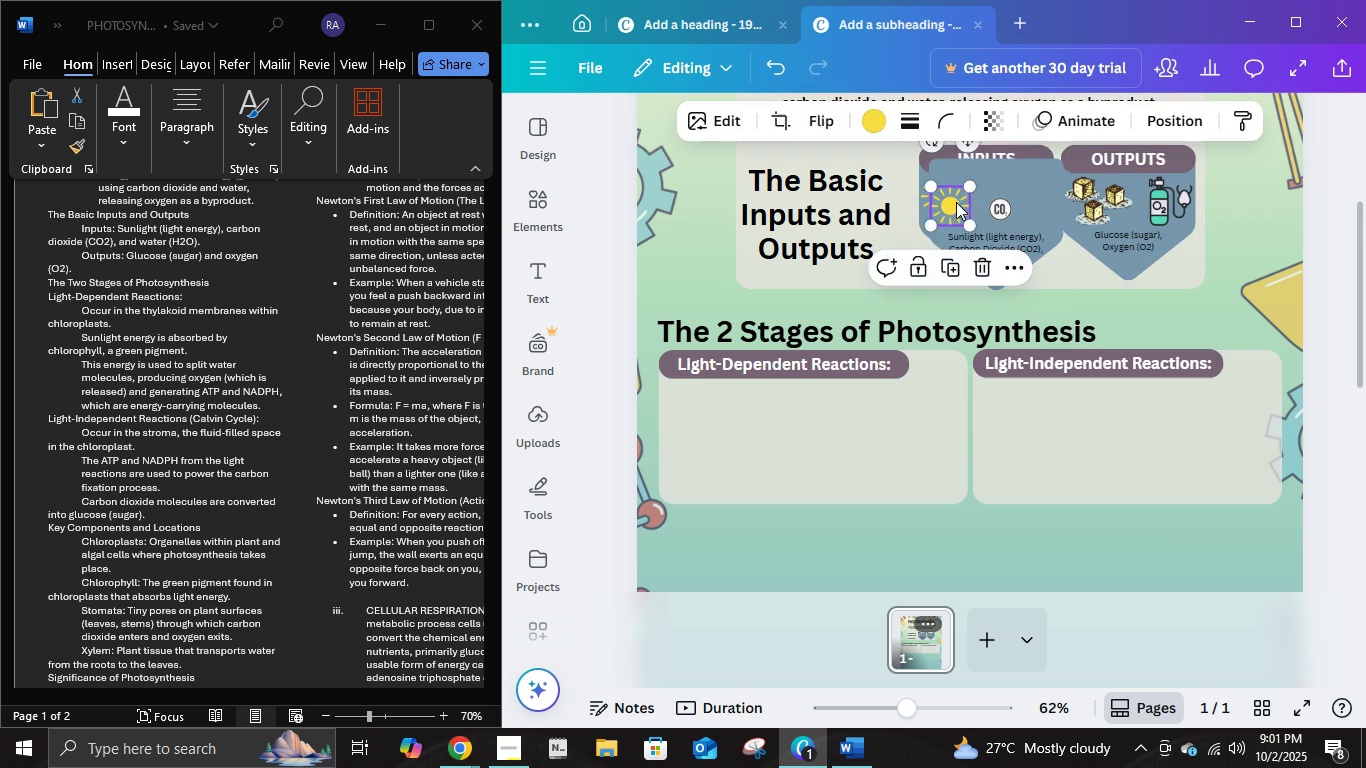 
left_click([956, 202])
 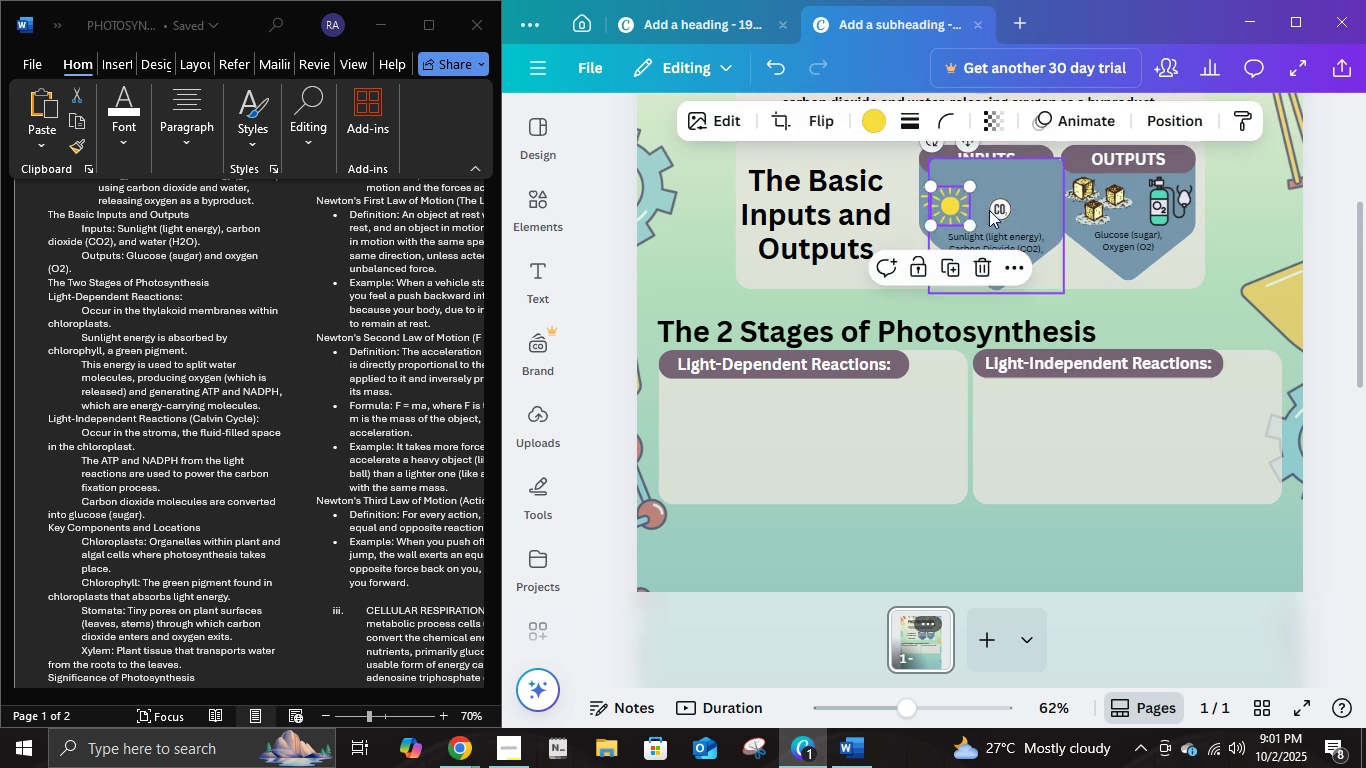 
key(Delete)
 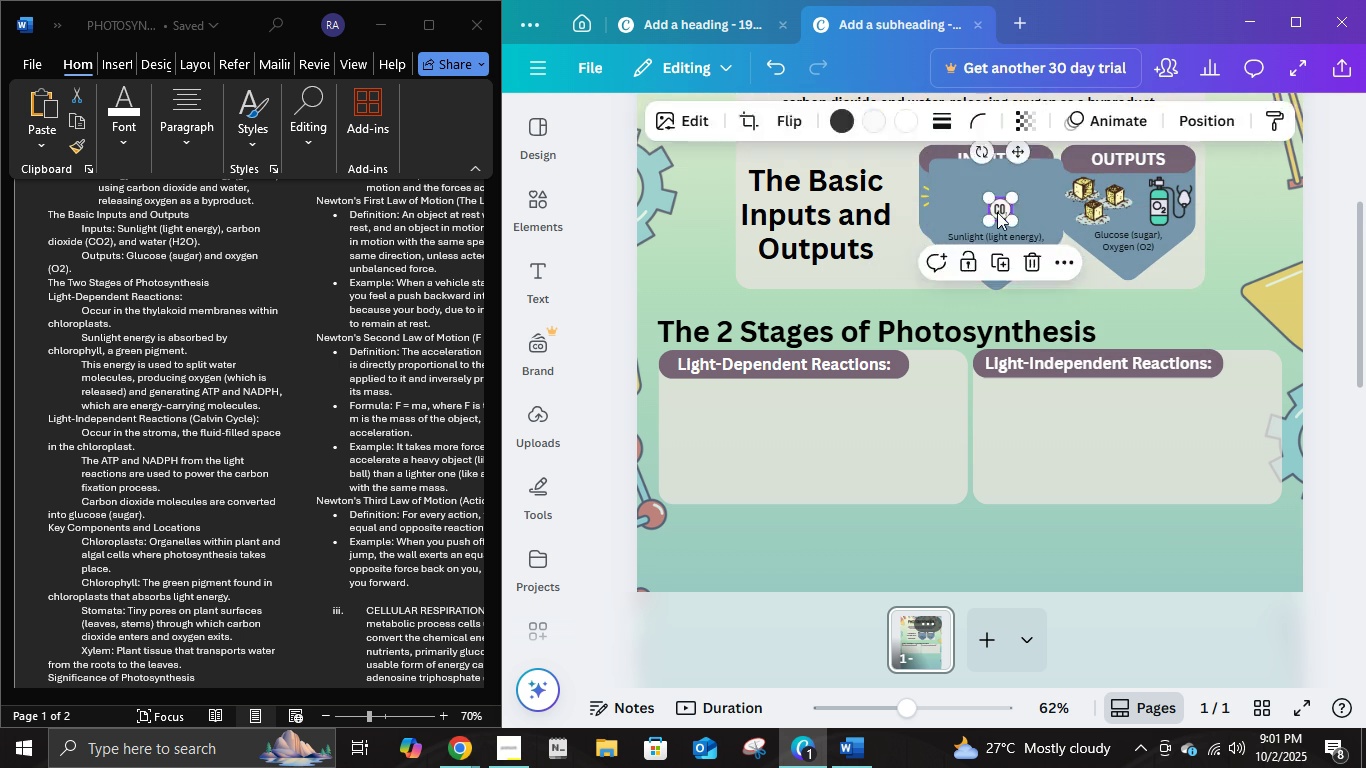 
left_click([997, 212])
 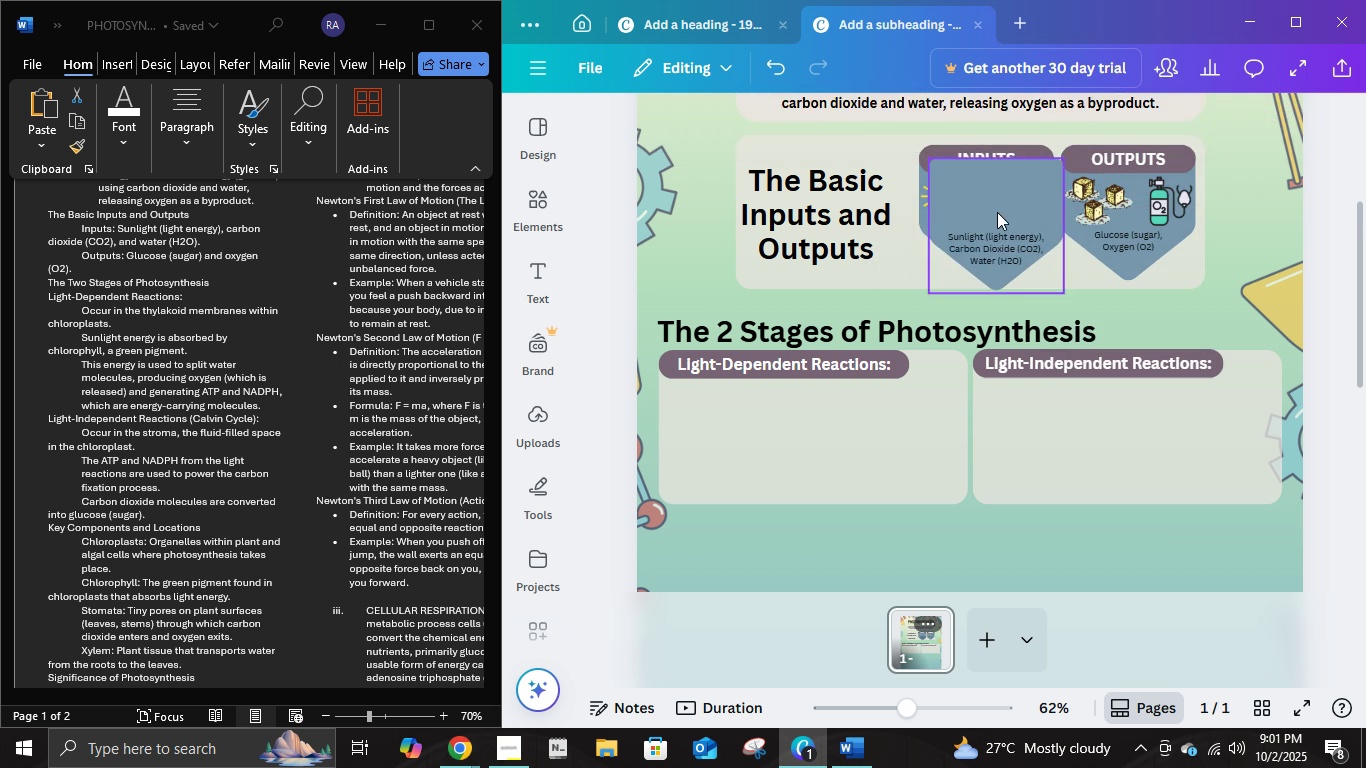 
key(Delete)
 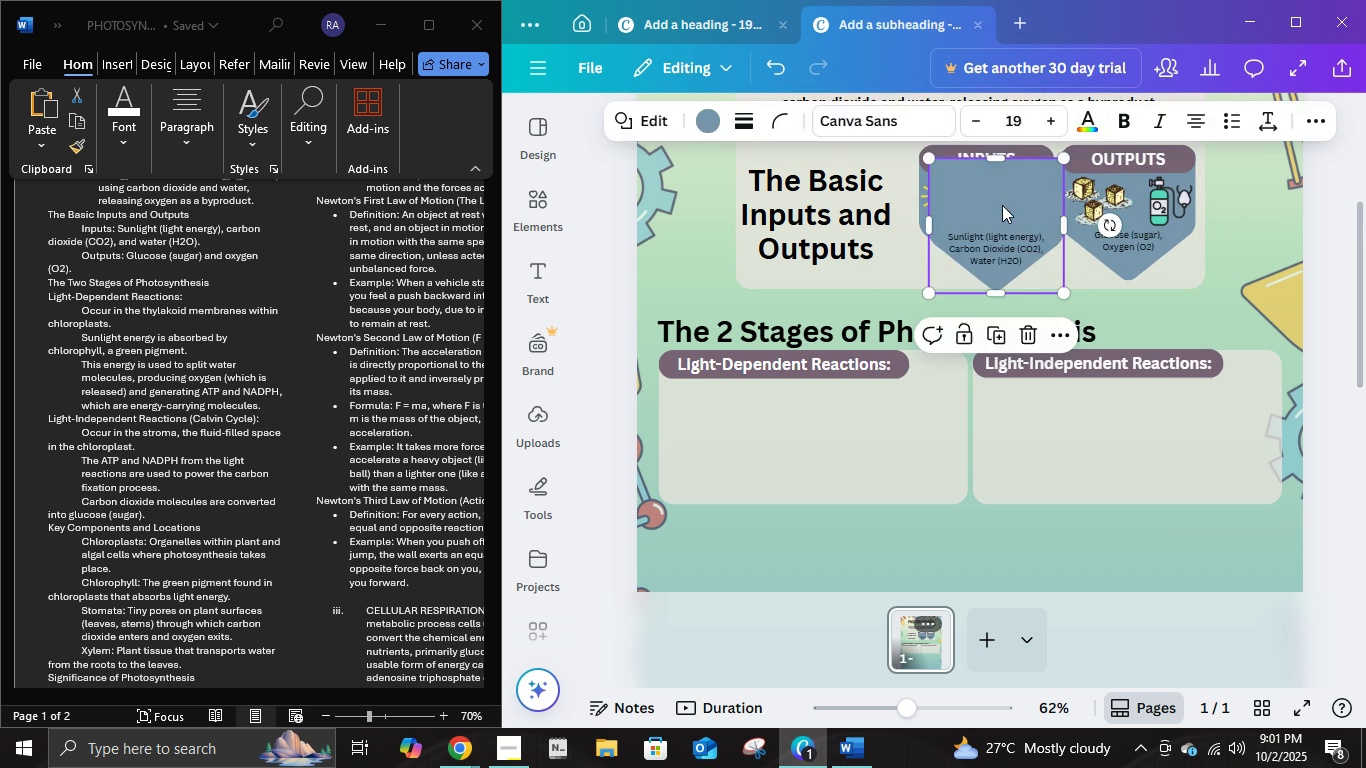 
left_click([1002, 205])
 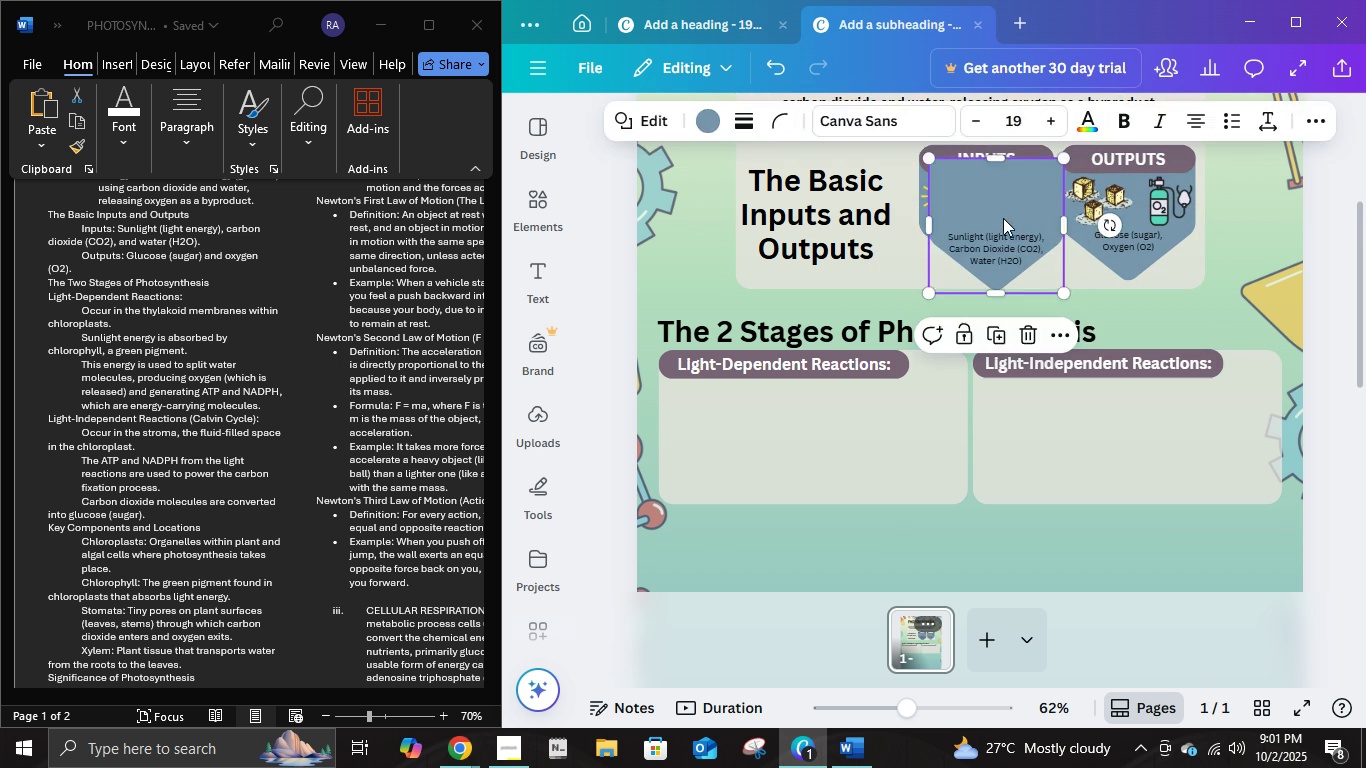 
key(Delete)